 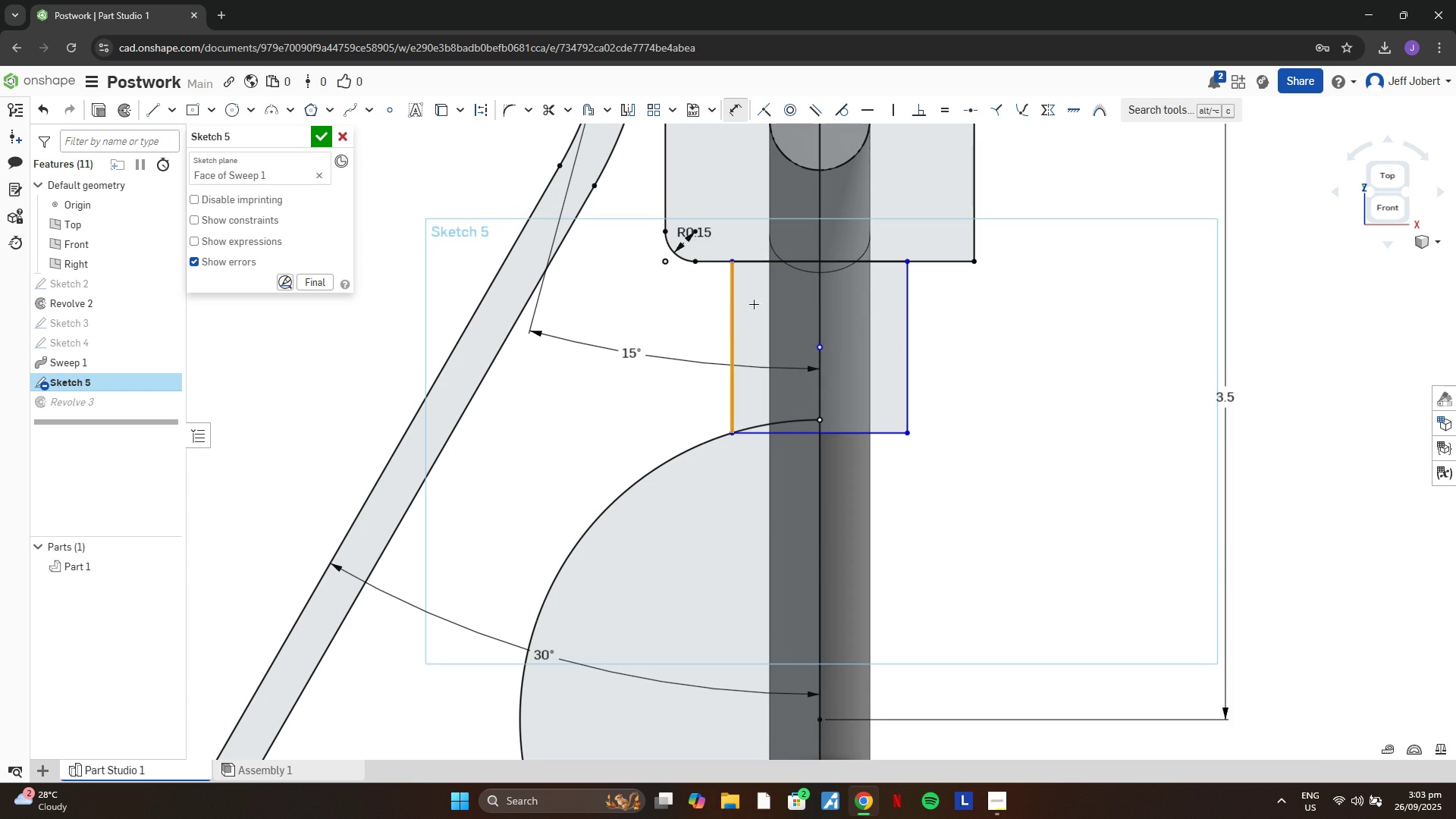 
left_click([730, 304])
 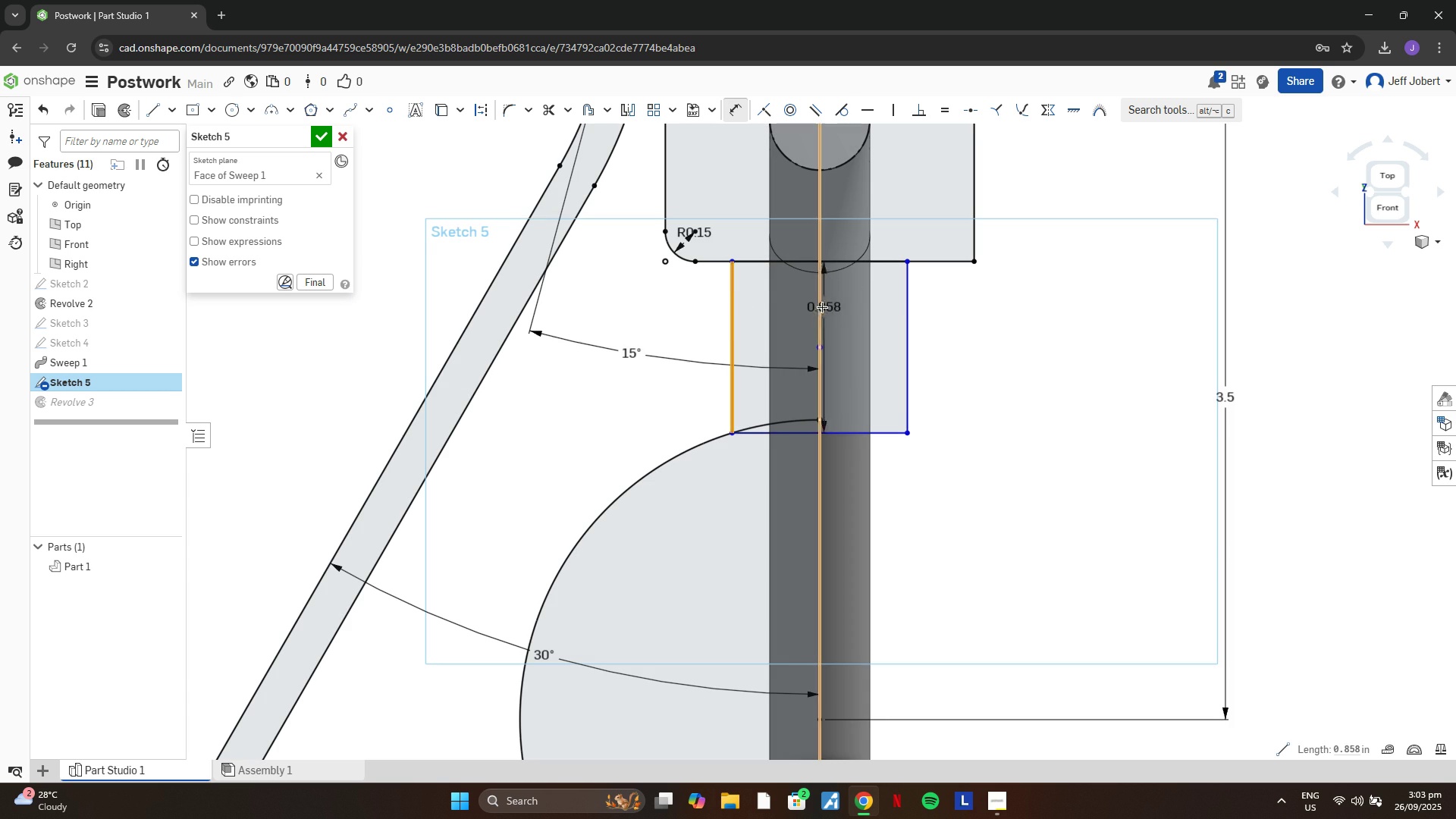 
left_click([820, 306])
 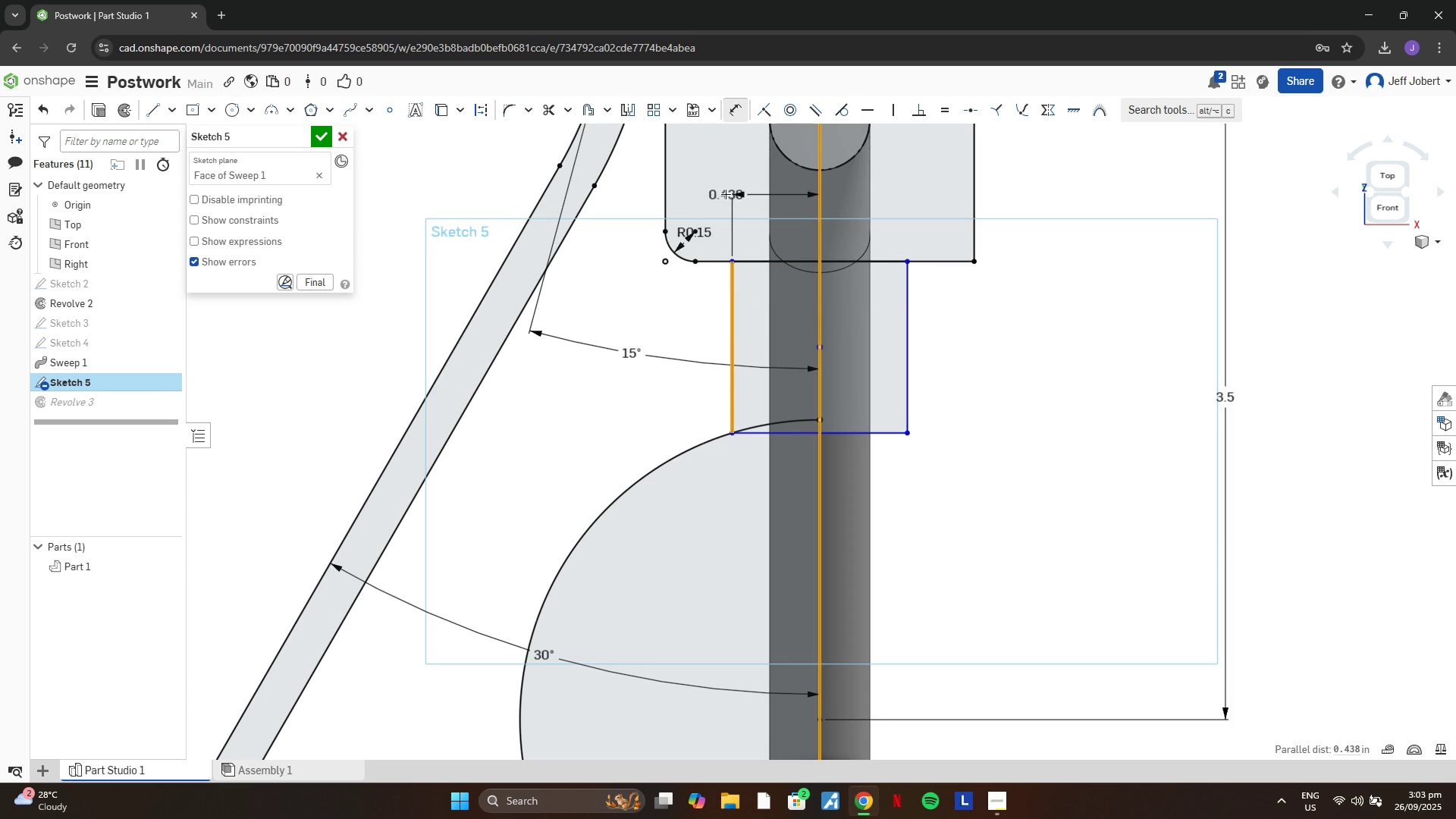 
left_click([726, 187])
 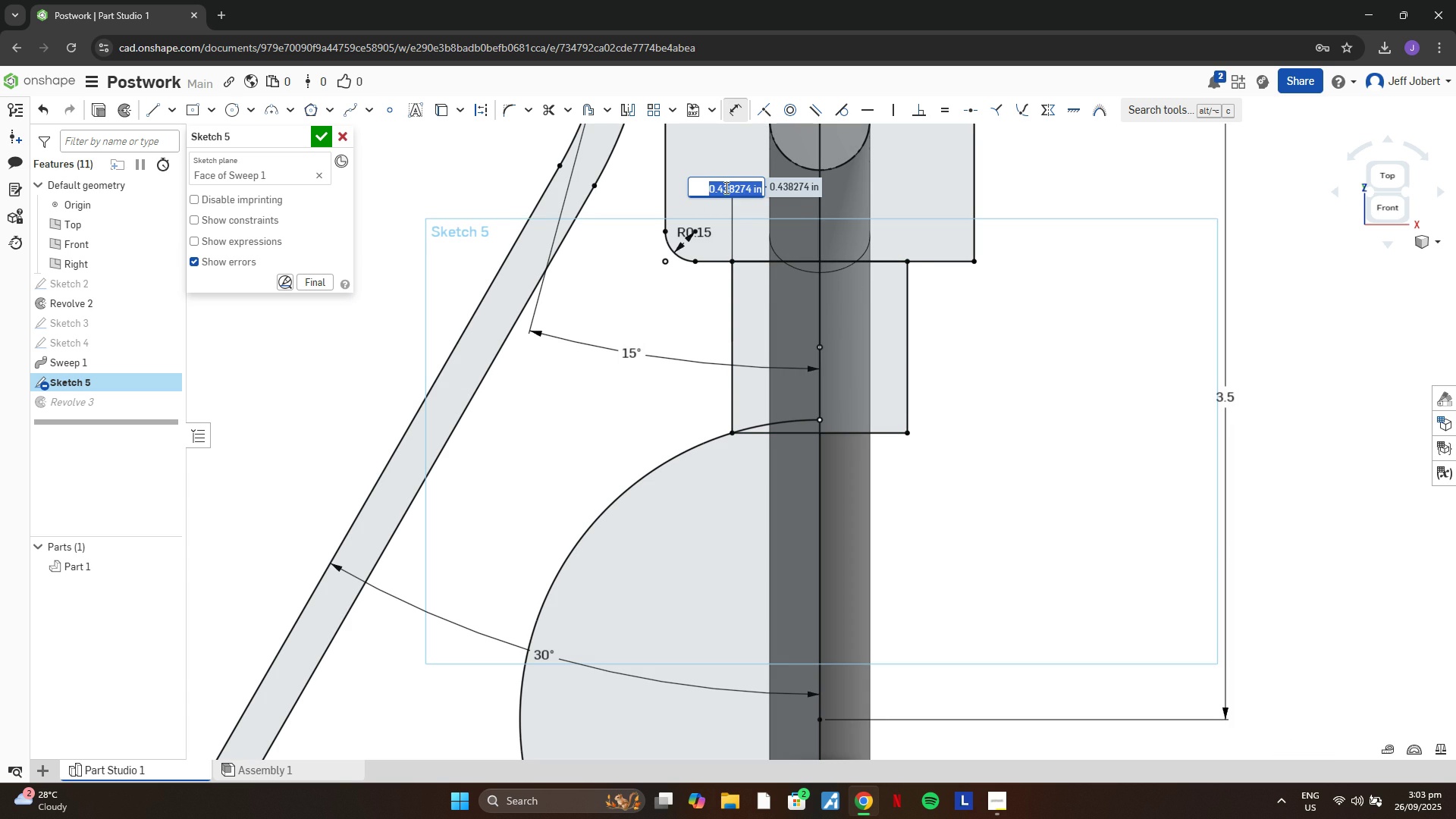 
key(0)
 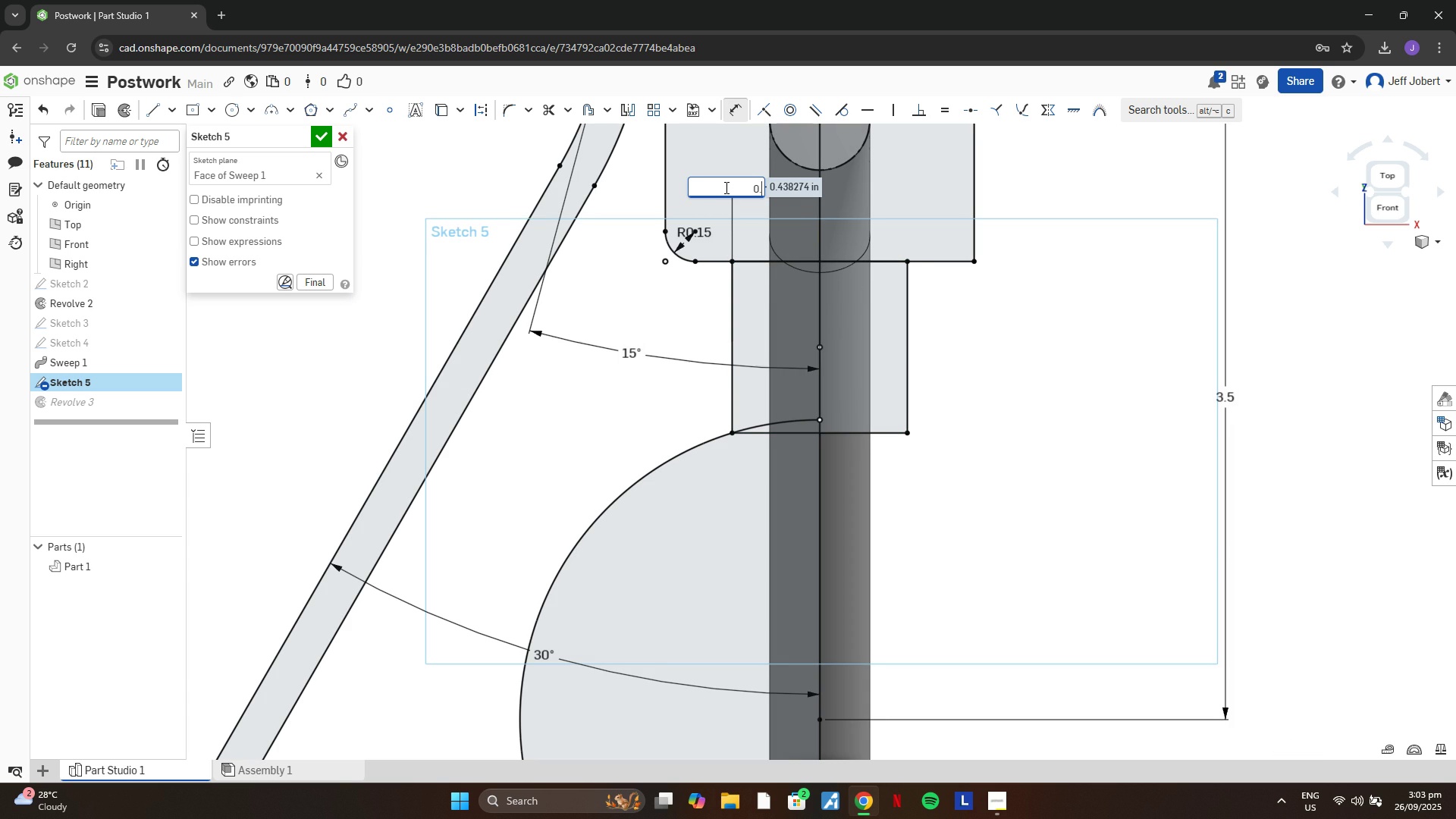 
key(Period)
 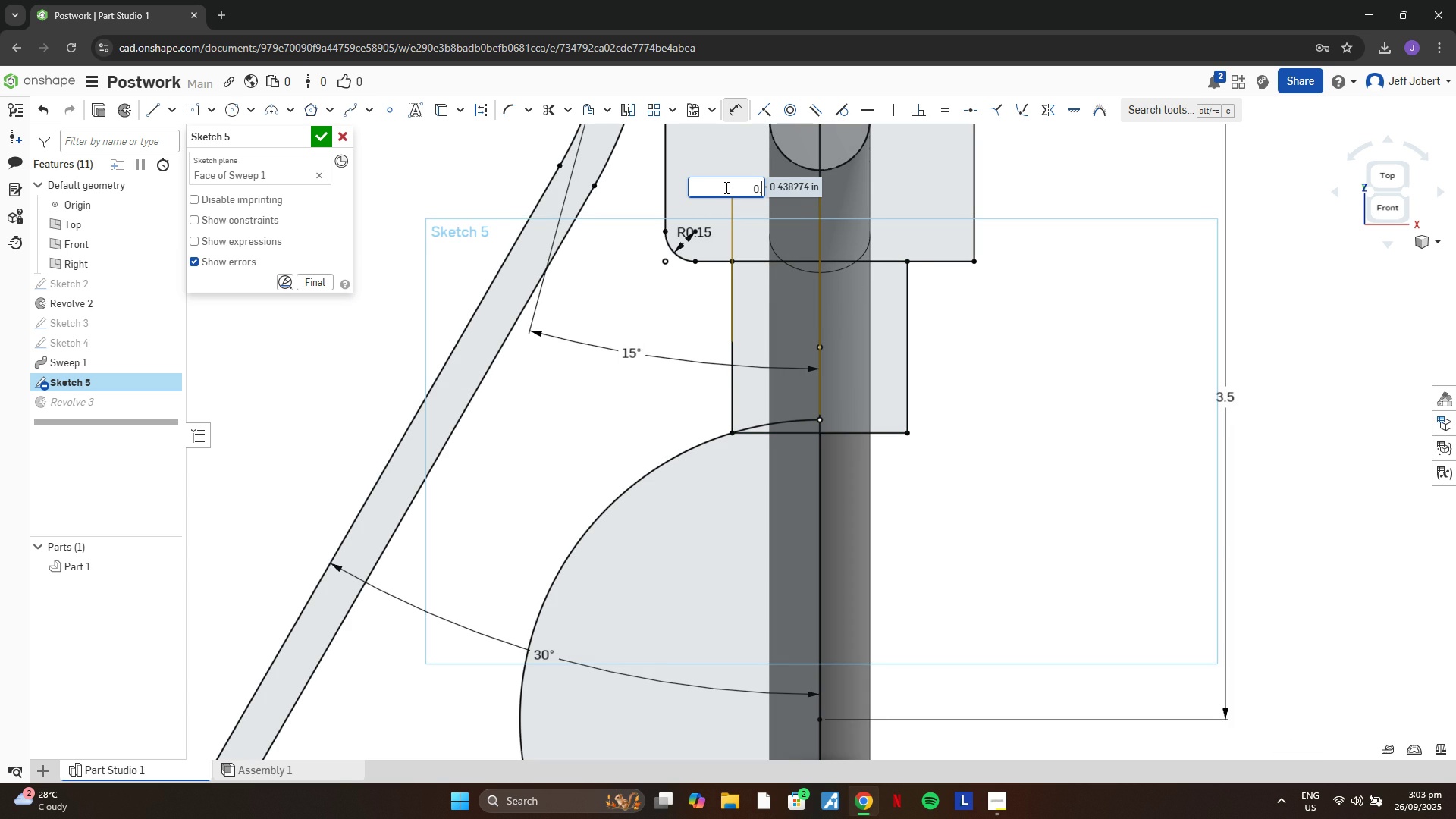 
key(Alt+AltRight)
 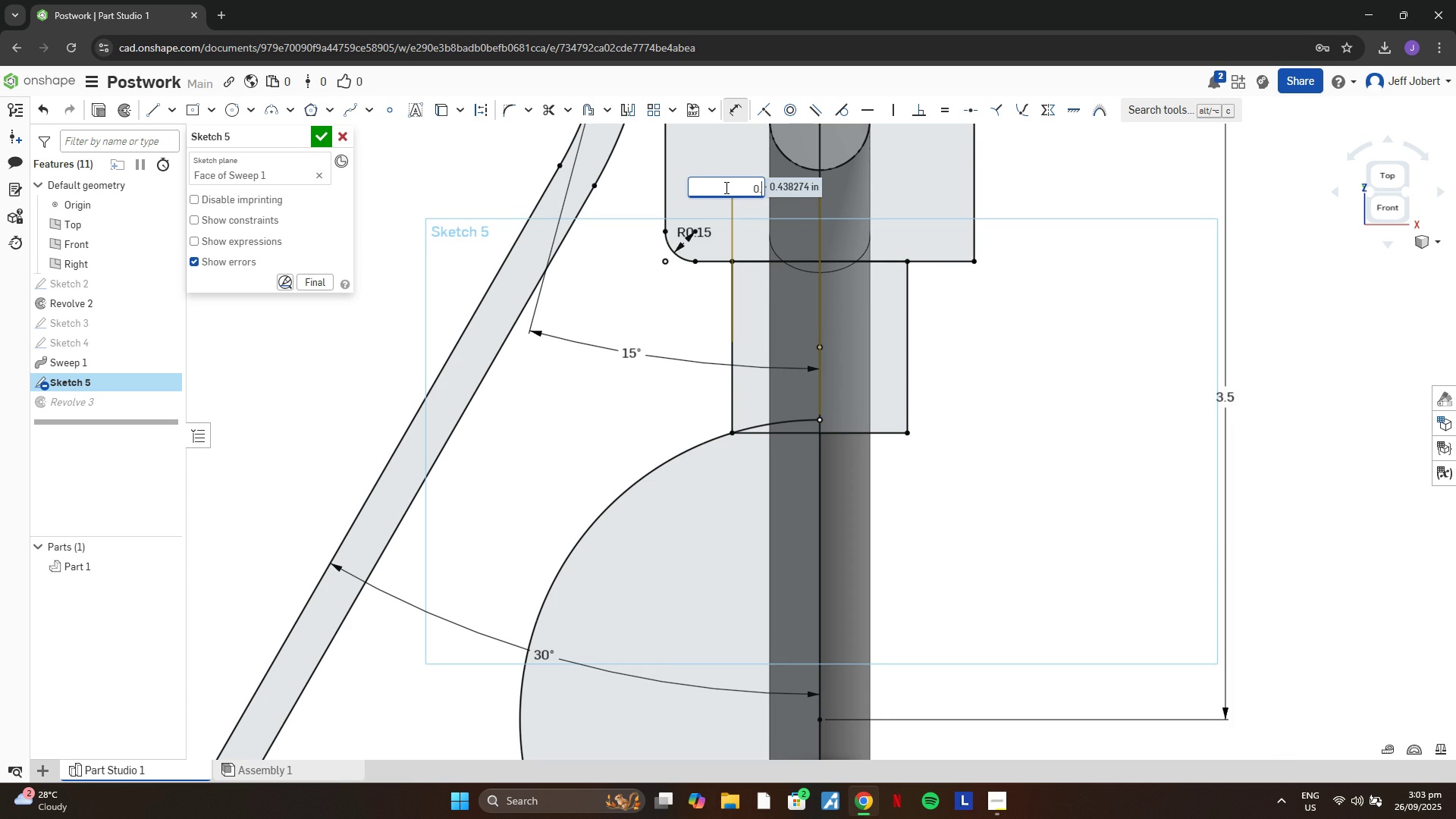 
key(5)
 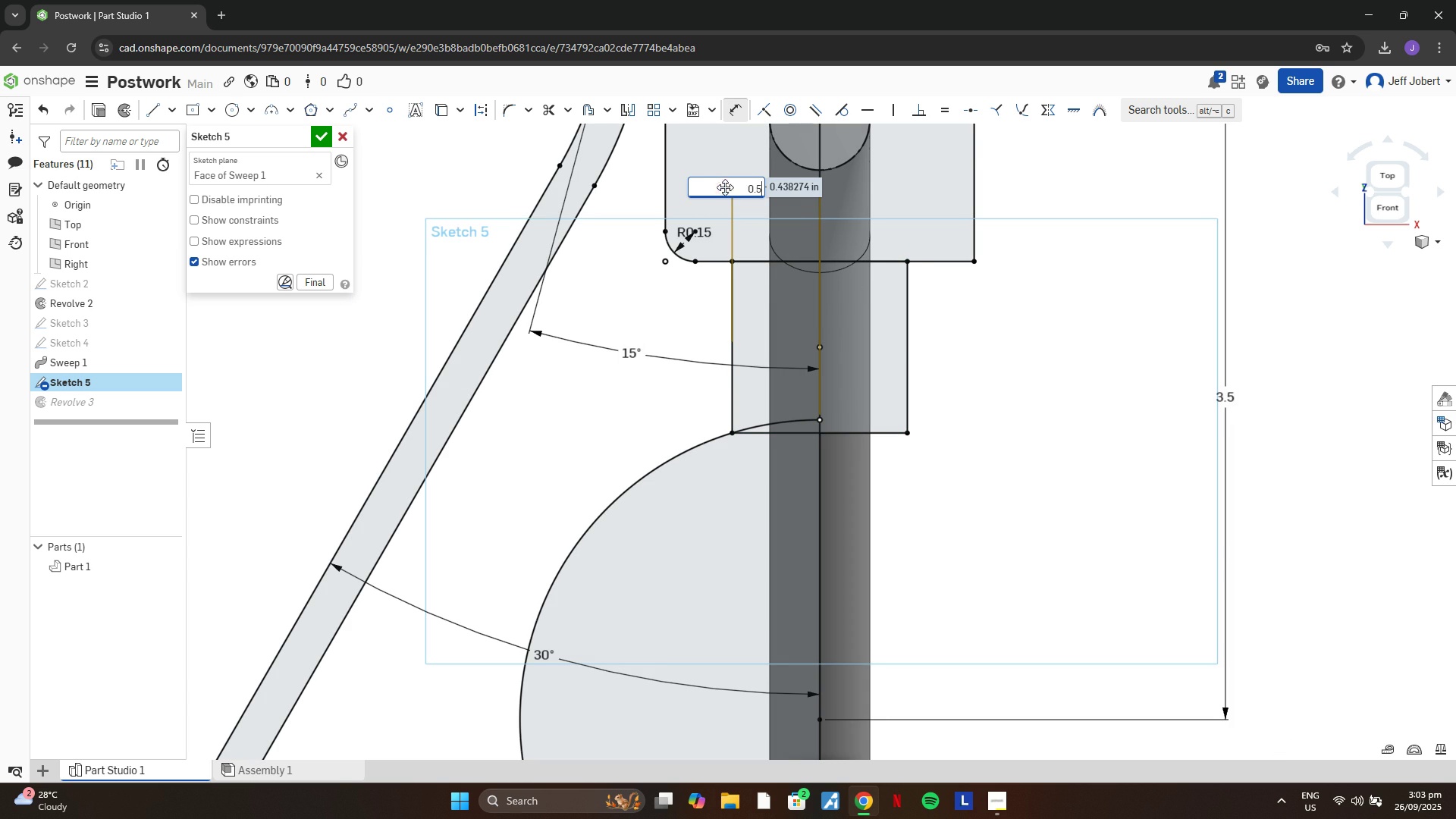 
key(Enter)
 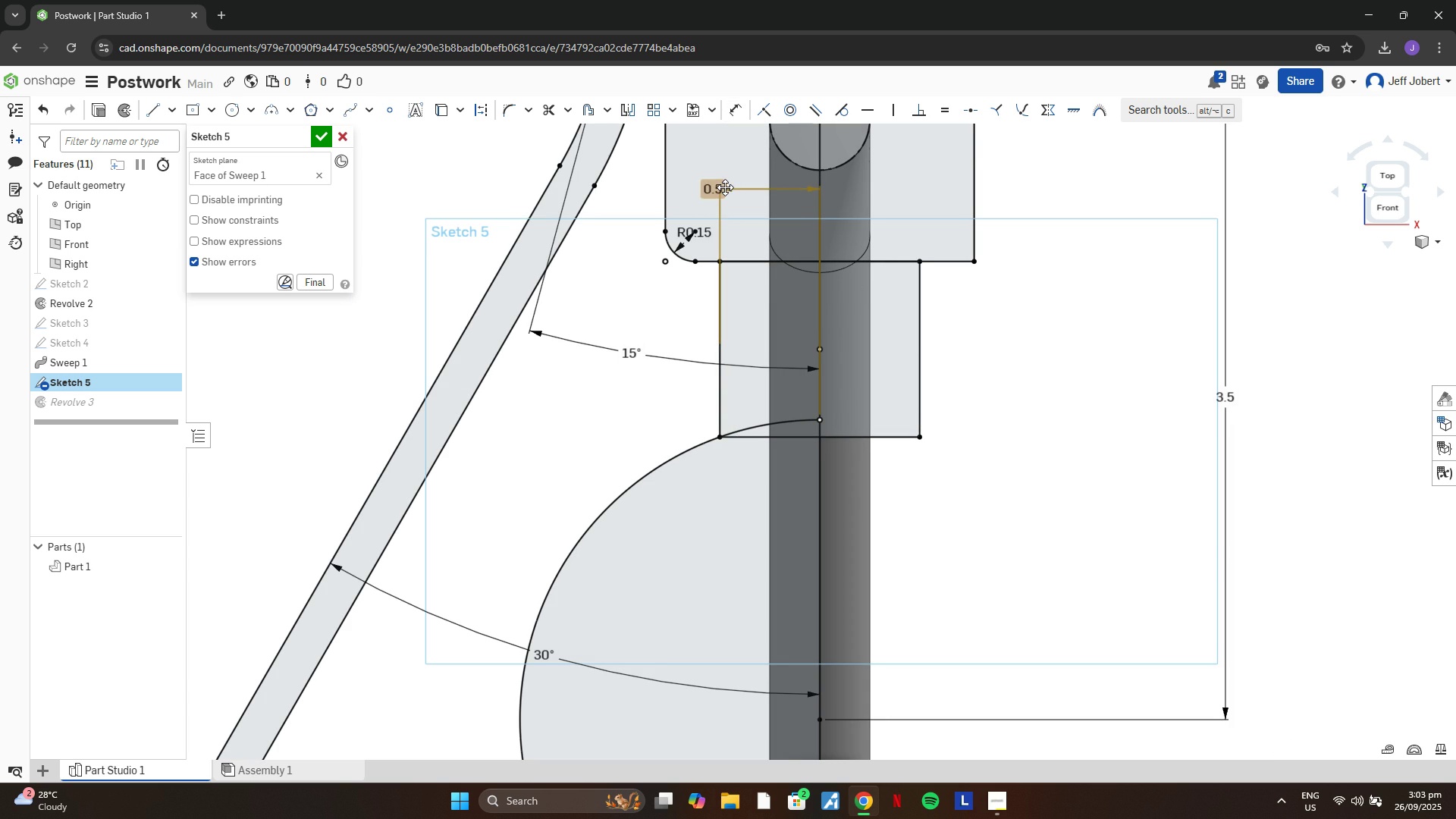 
key(Escape)
 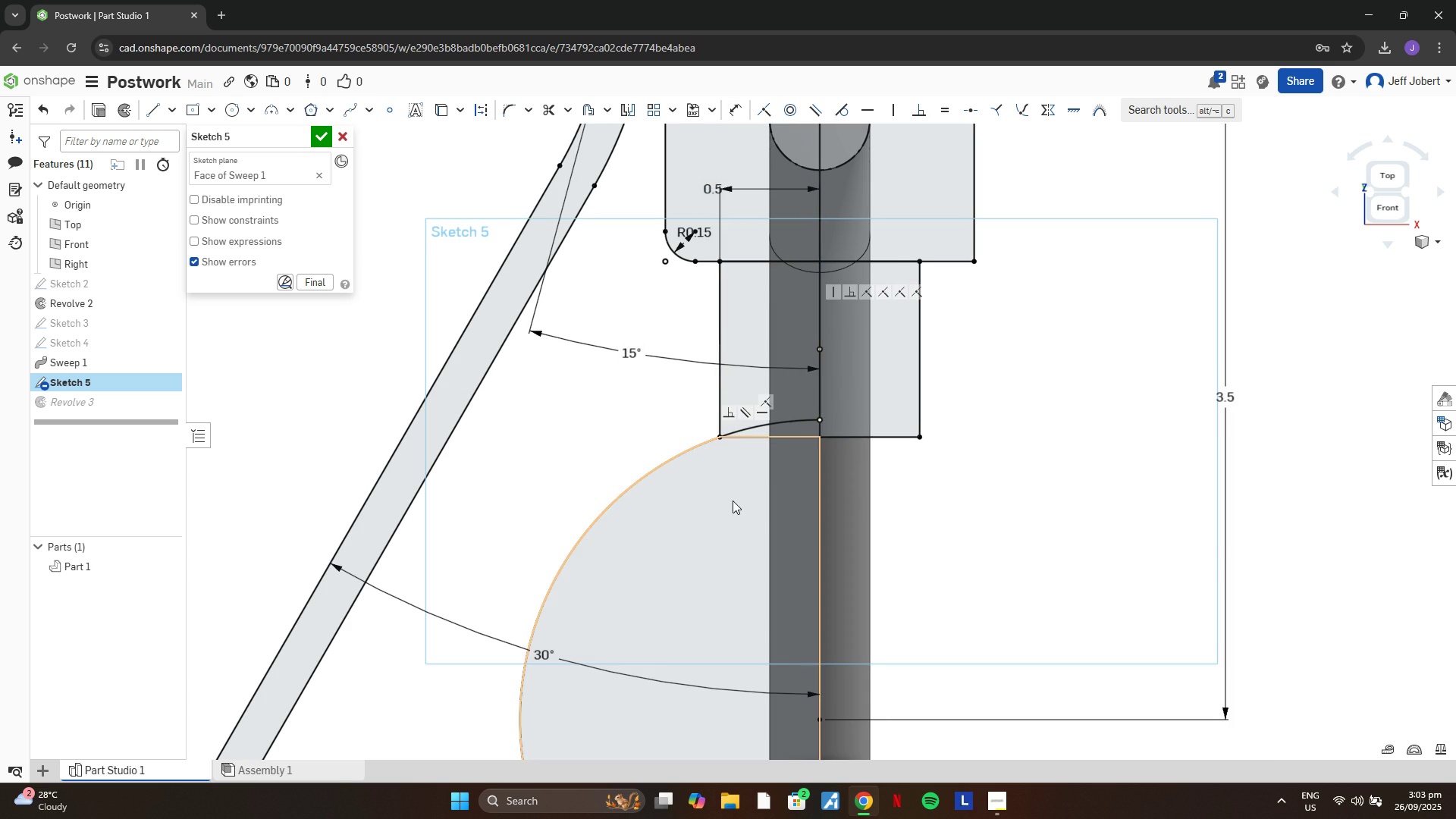 
scroll: coordinate [827, 389], scroll_direction: down, amount: 5.0
 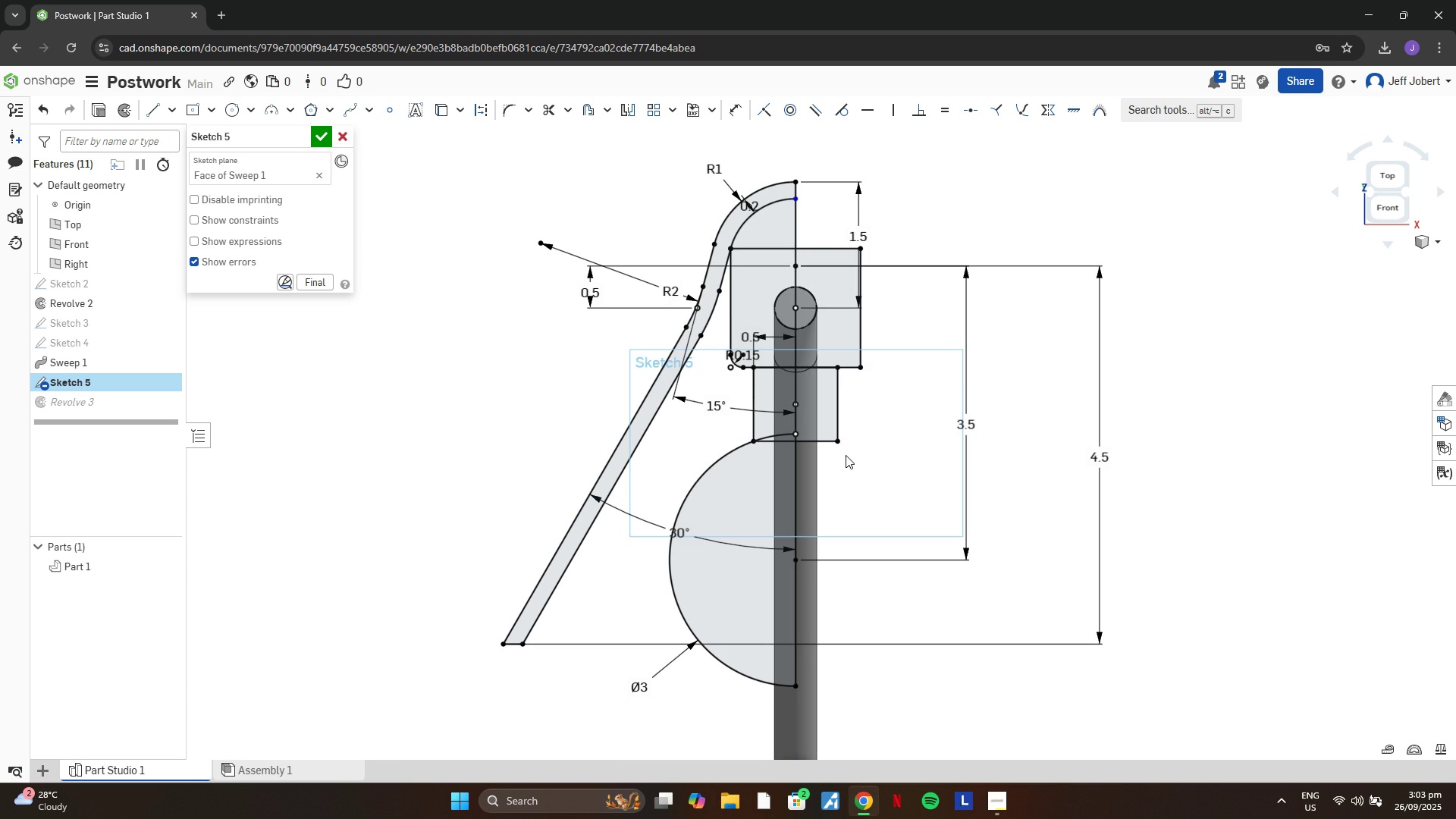 
key(M)
 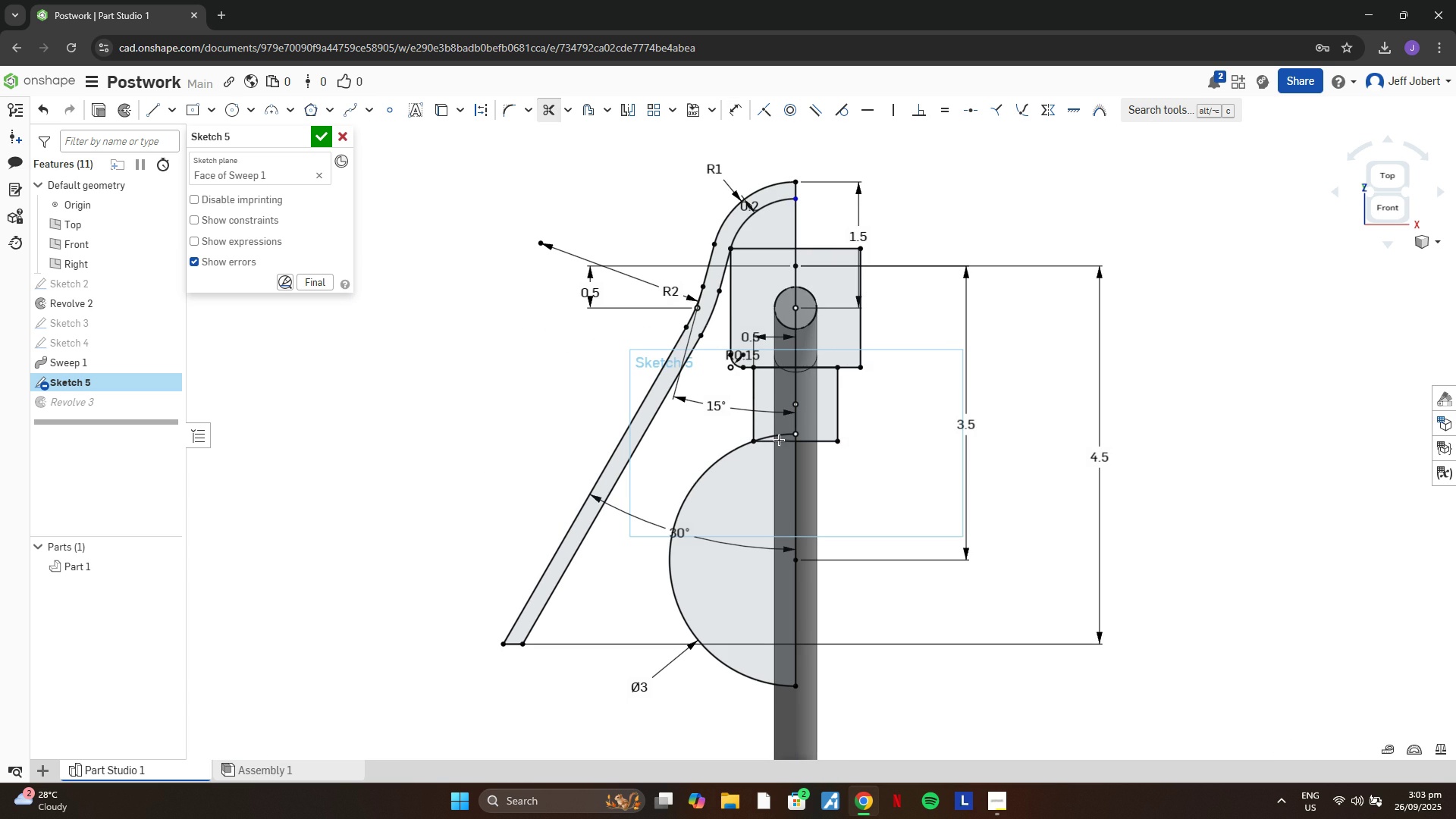 
scroll: coordinate [780, 440], scroll_direction: up, amount: 6.0